 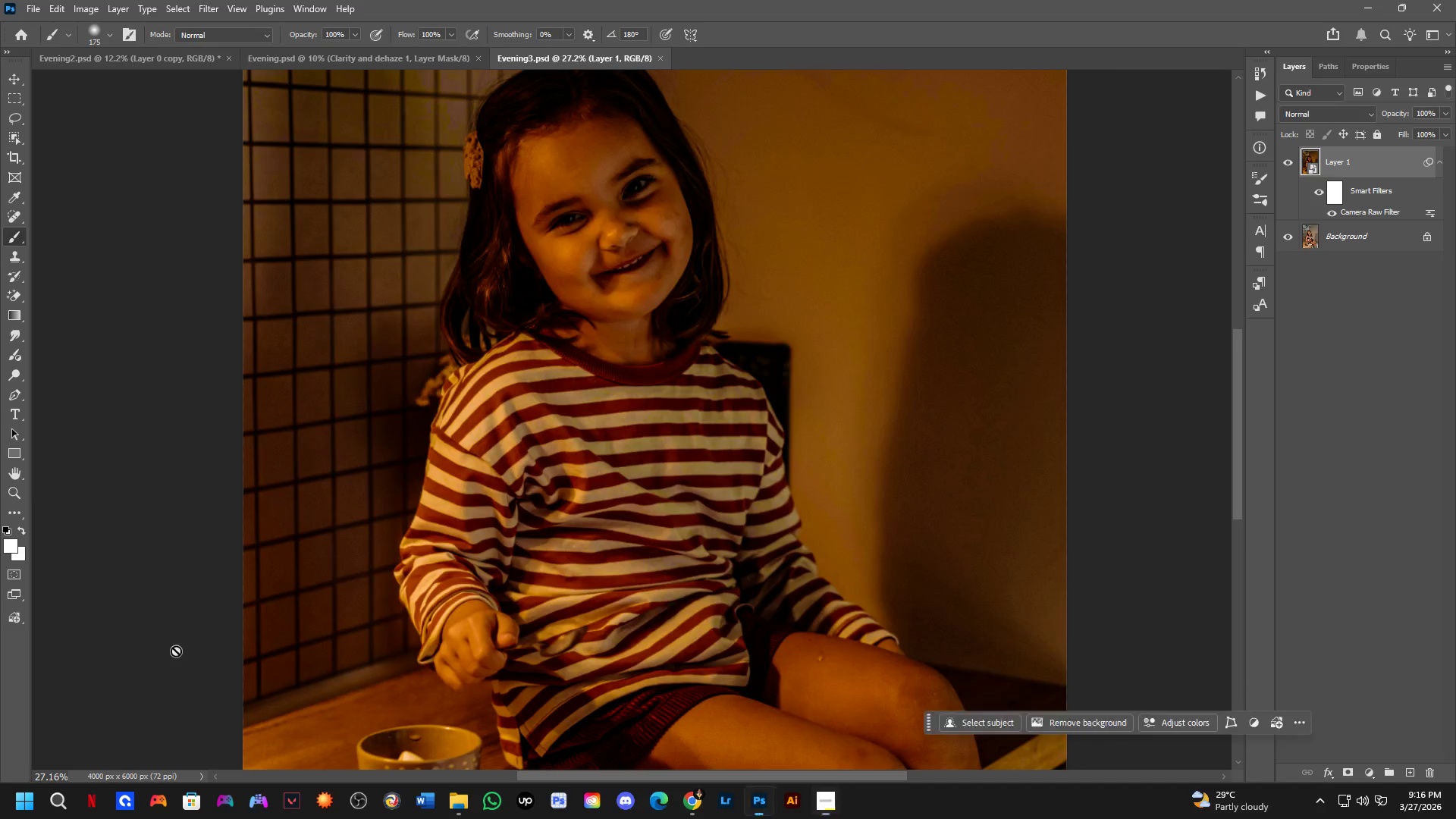 
key(Alt+Tab)
 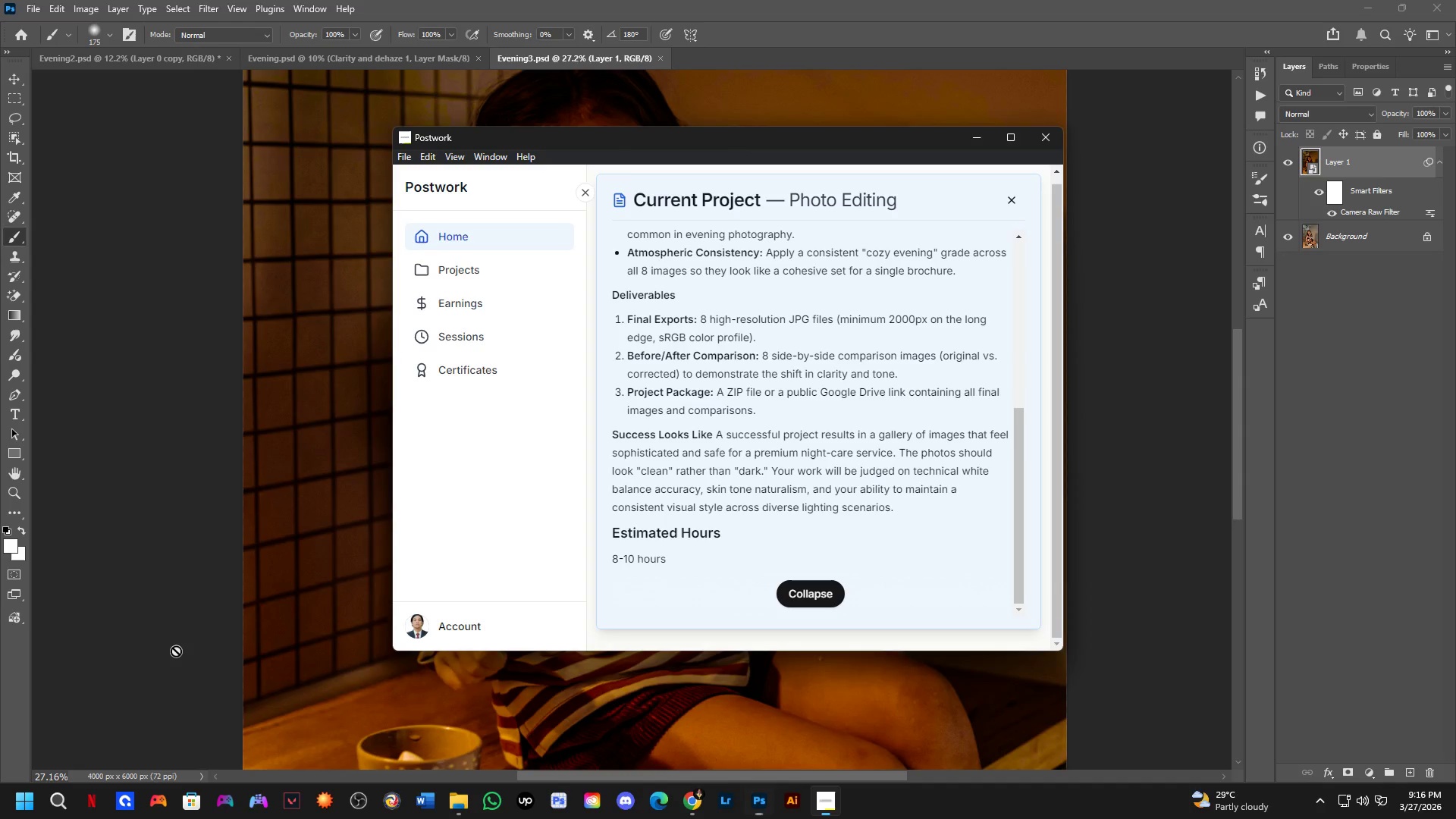 
key(Alt+AltLeft)
 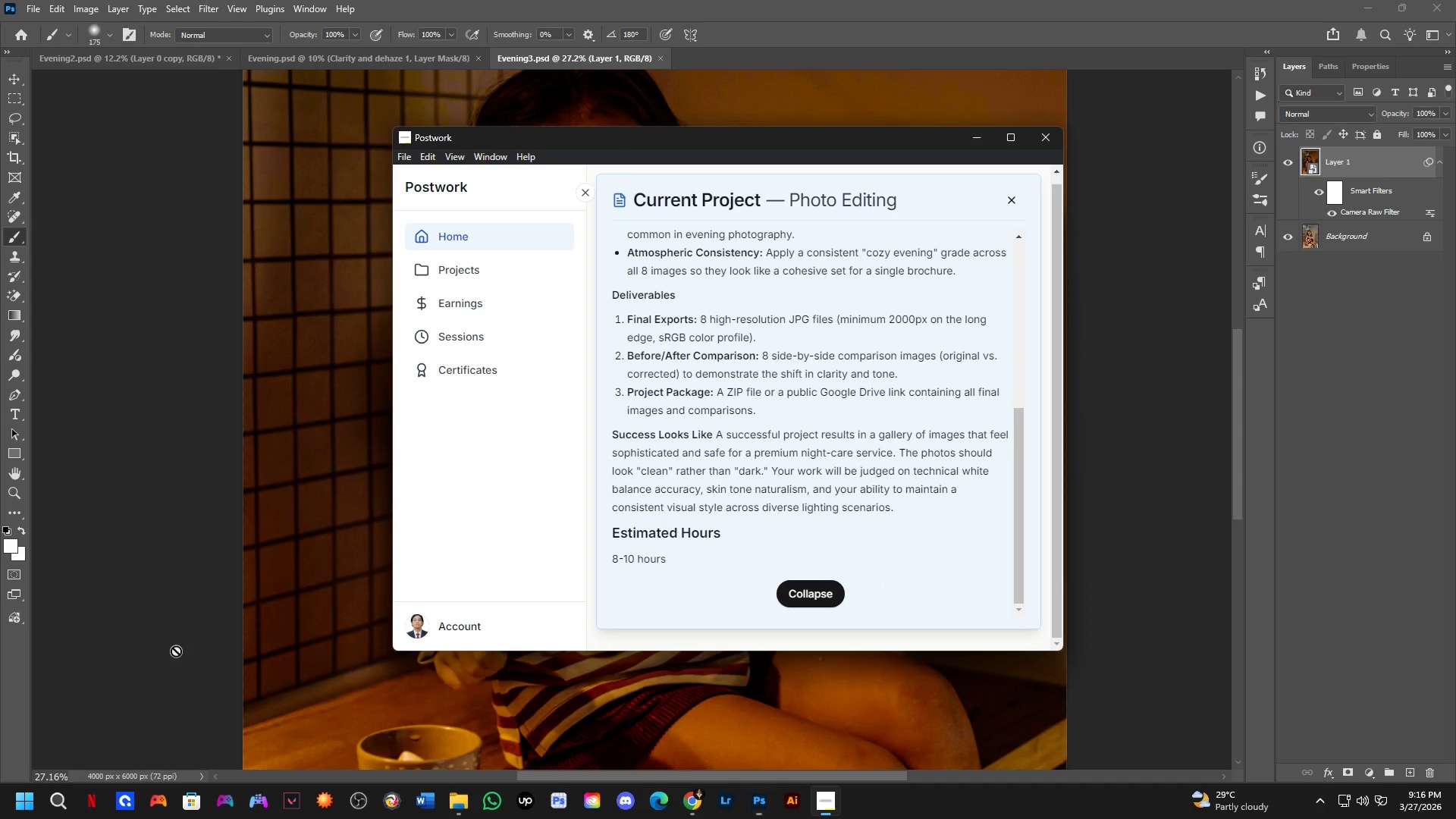 
key(Alt+Tab)
 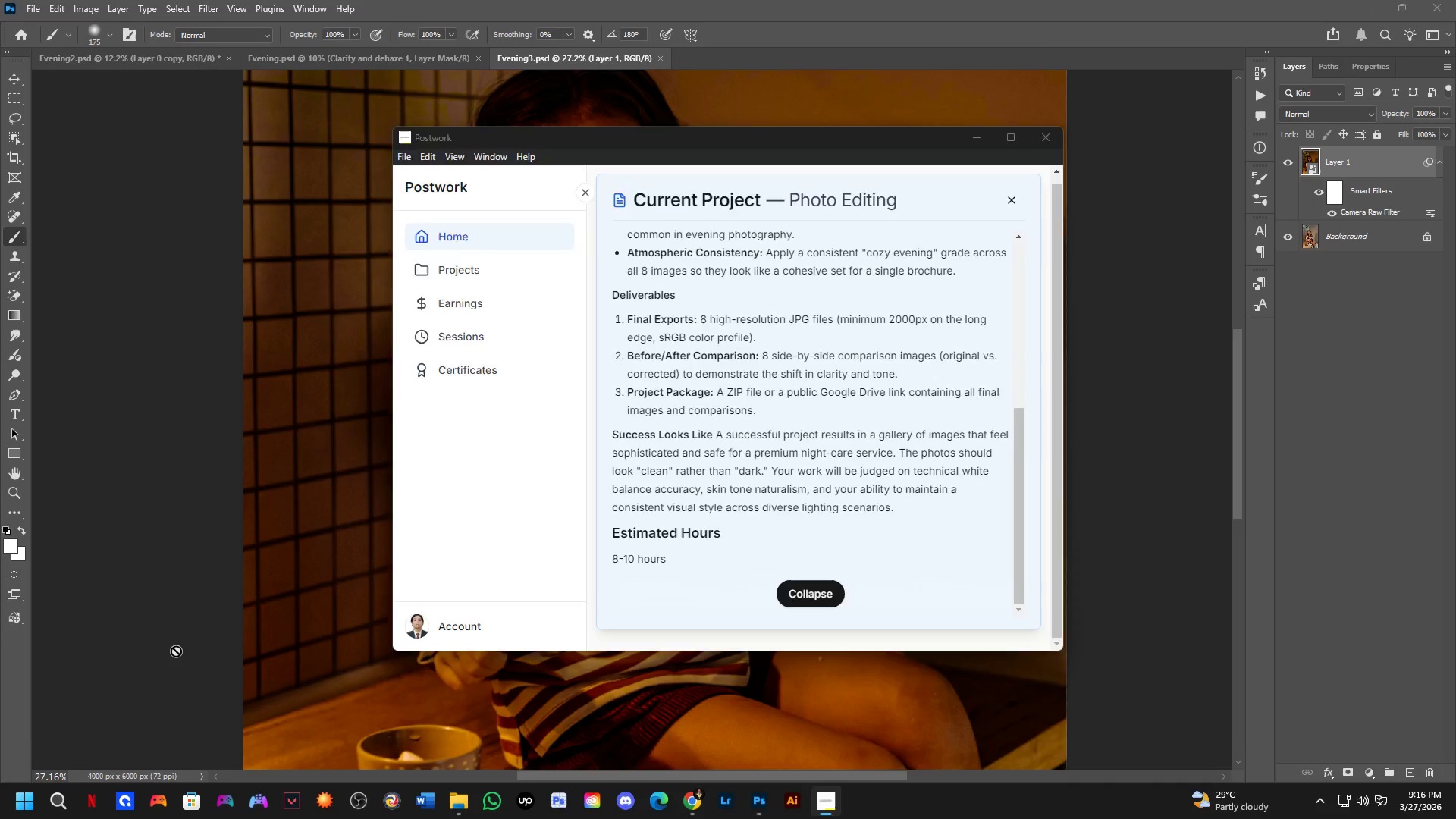 
key(Tab)
 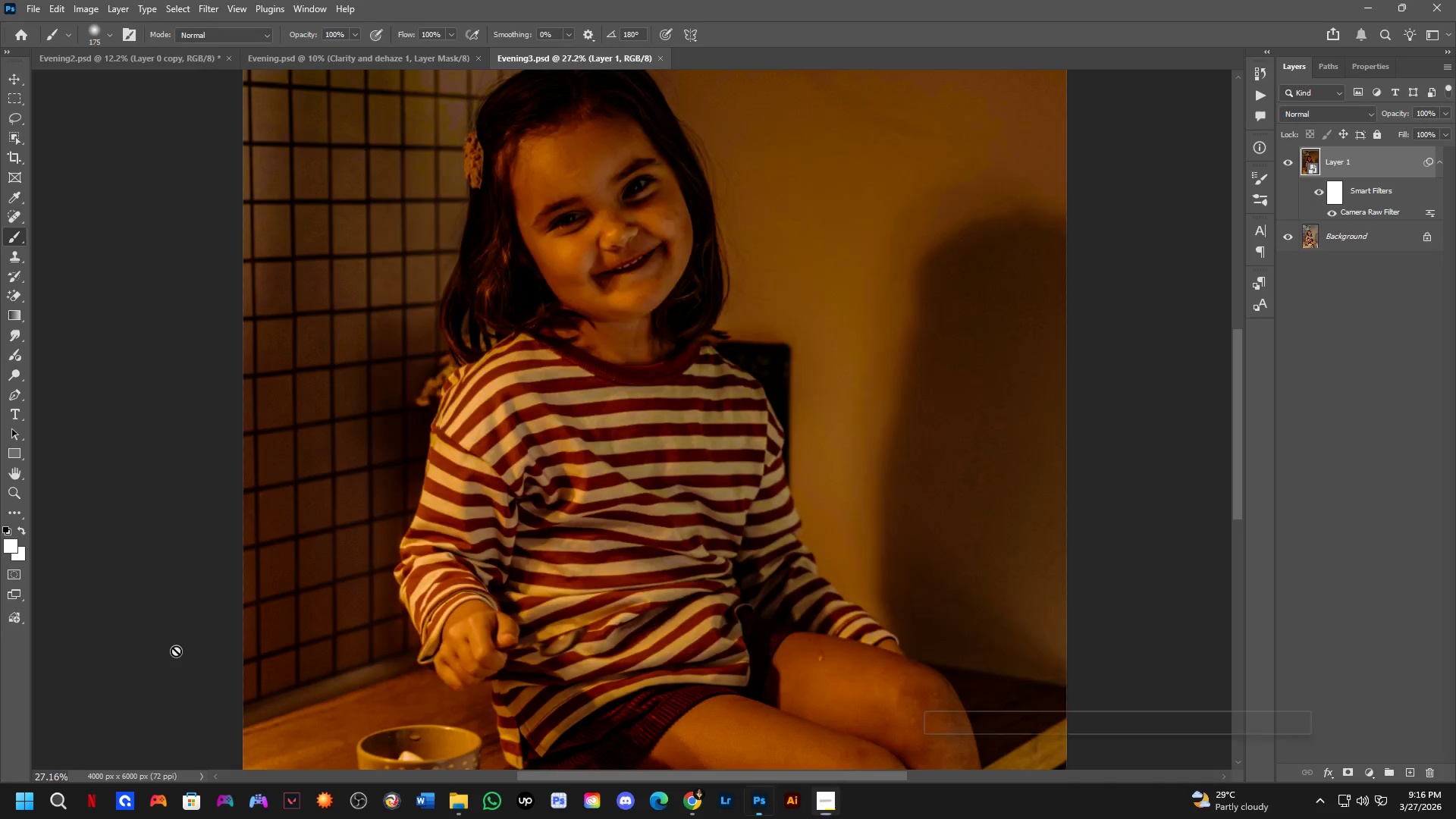 
key(Alt+AltLeft)
 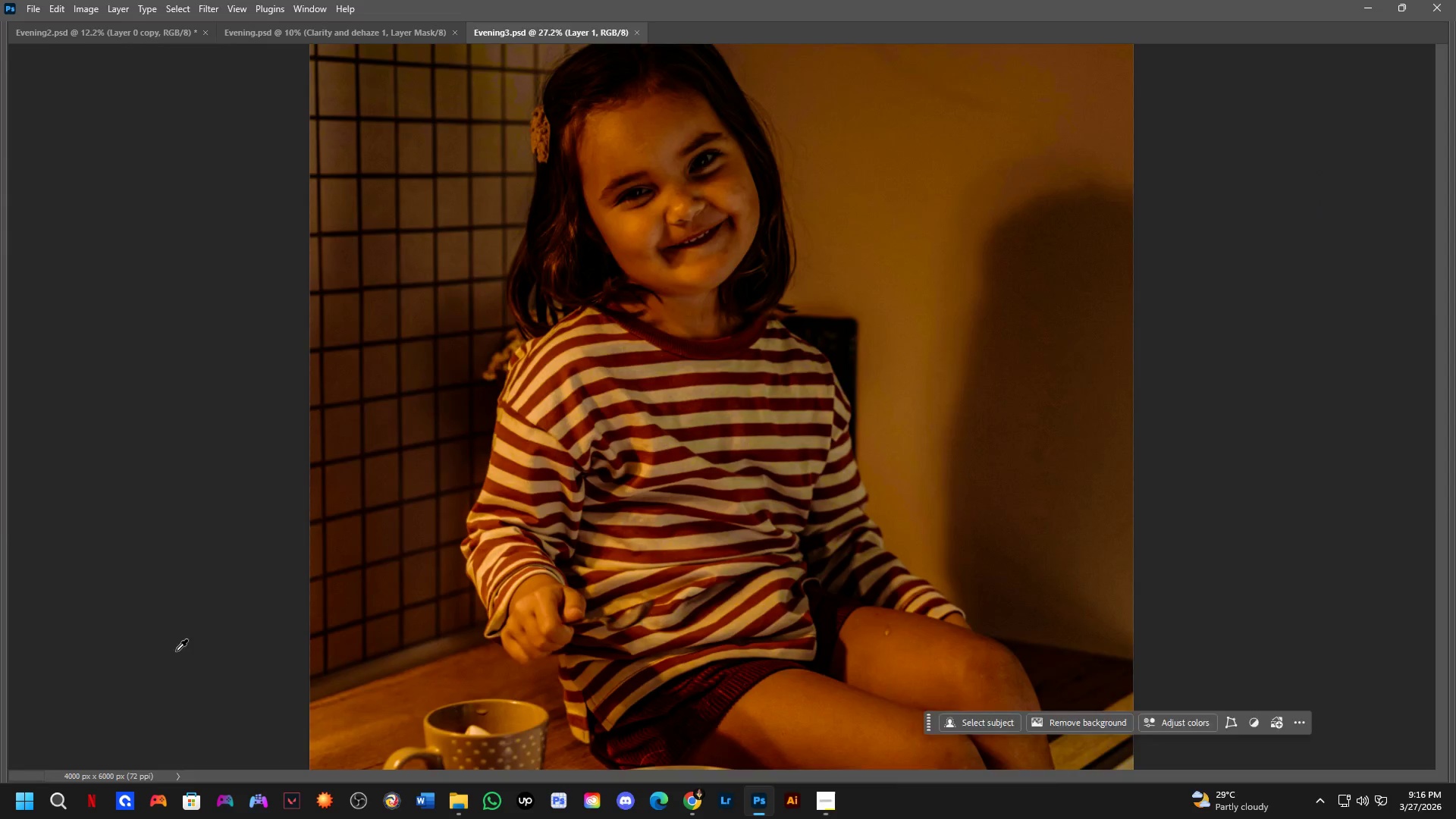 
key(Tab)
 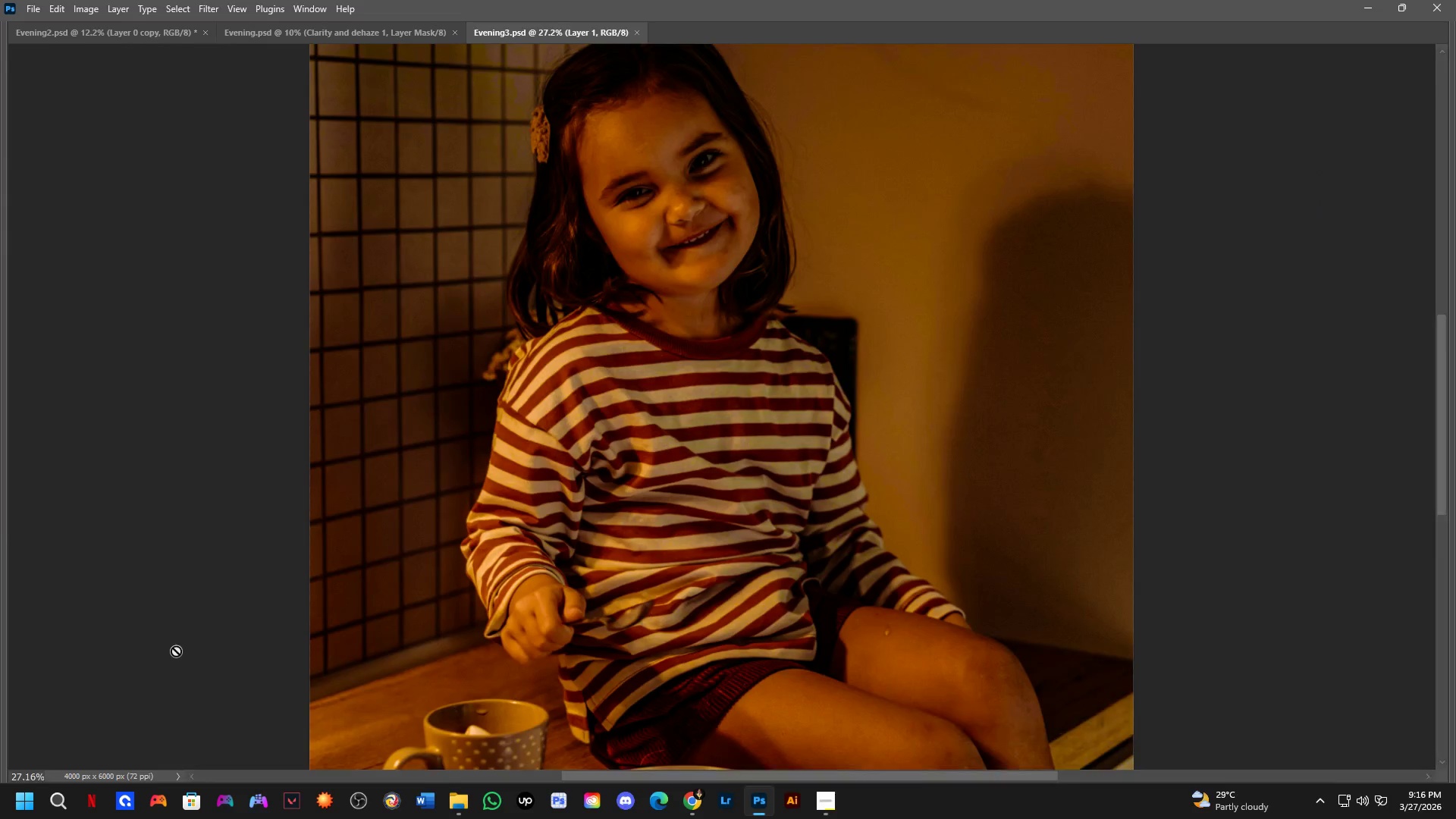 
key(Alt+AltLeft)
 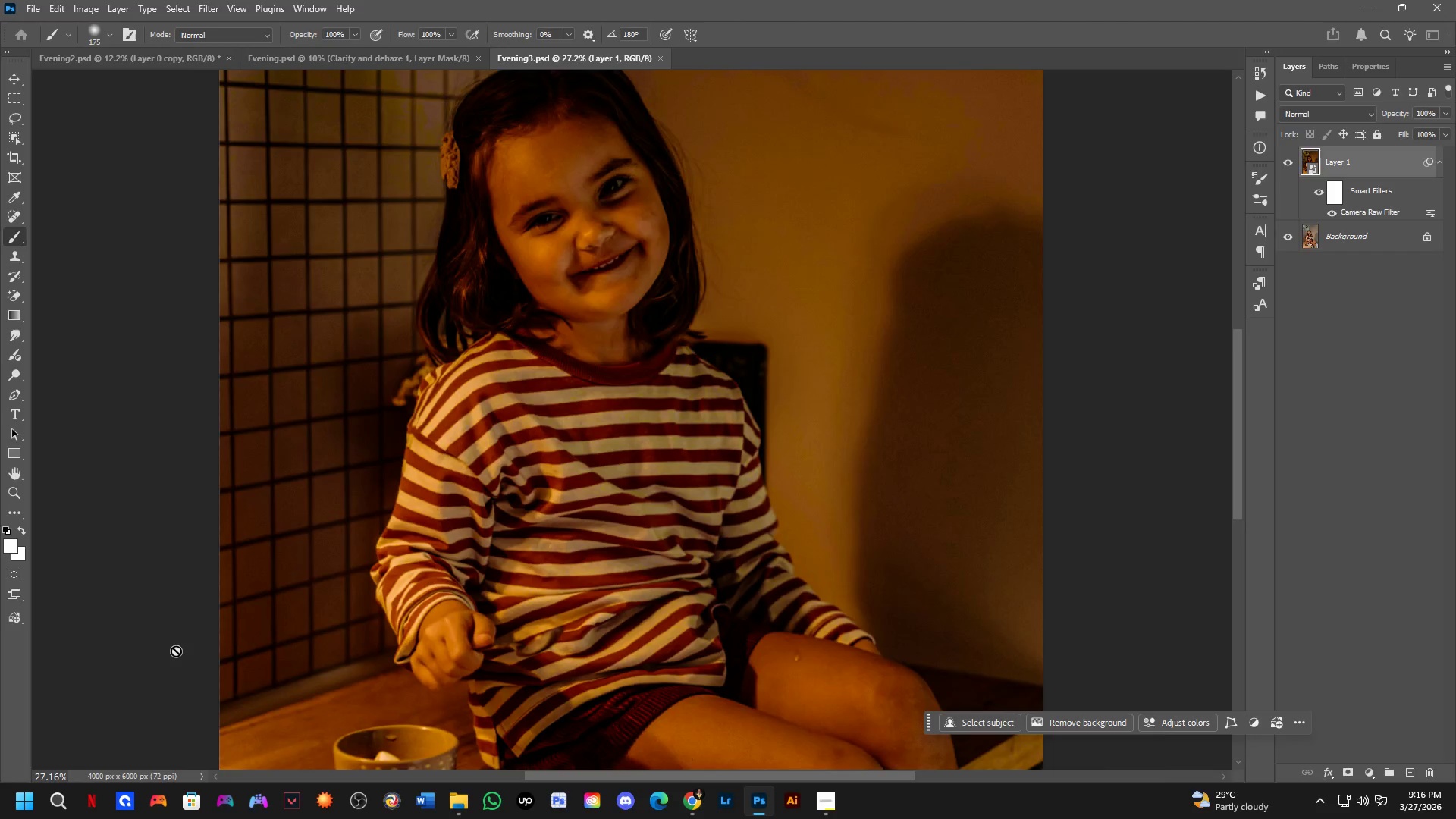 
key(Tab)
 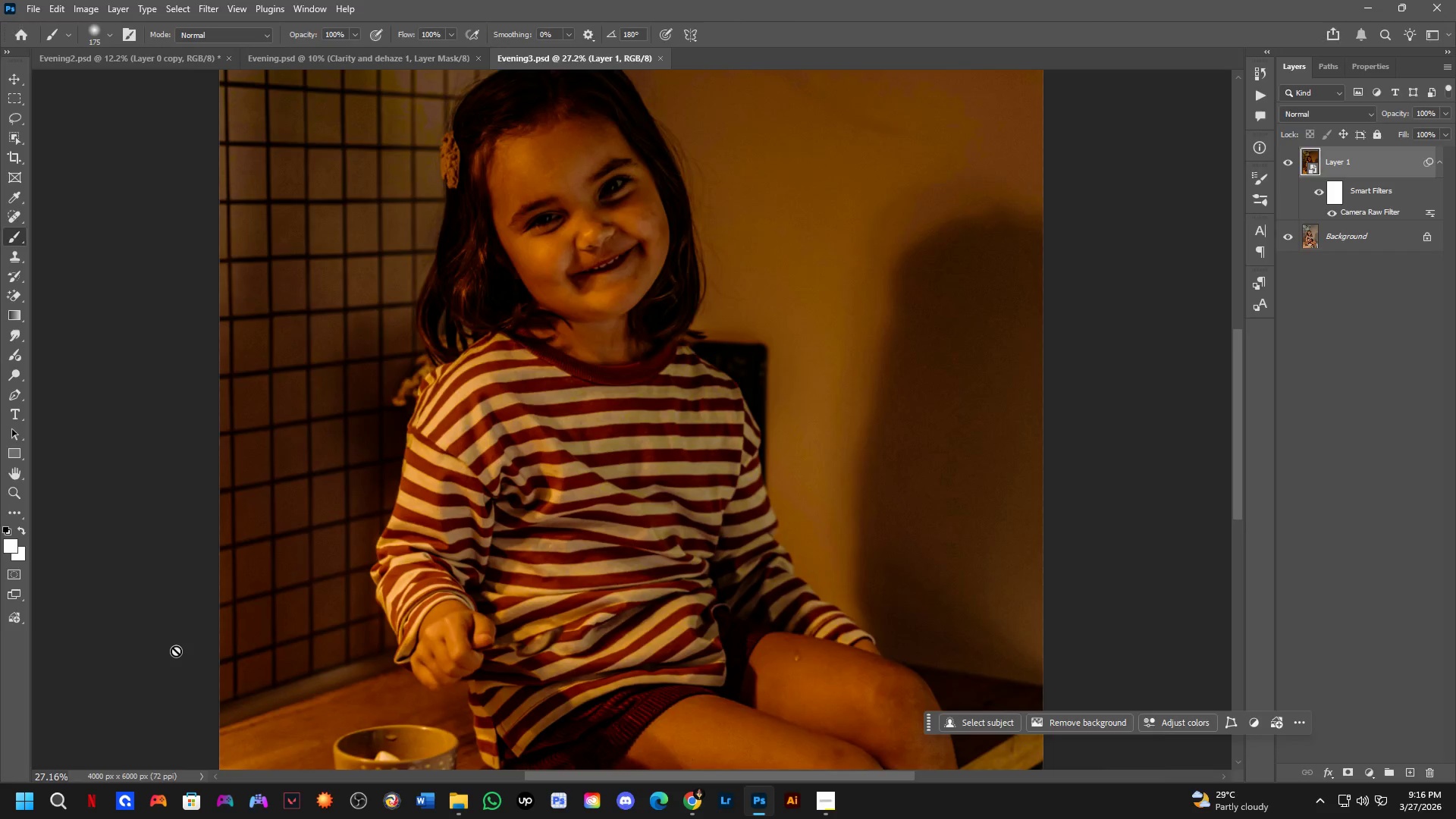 
key(Alt+AltLeft)
 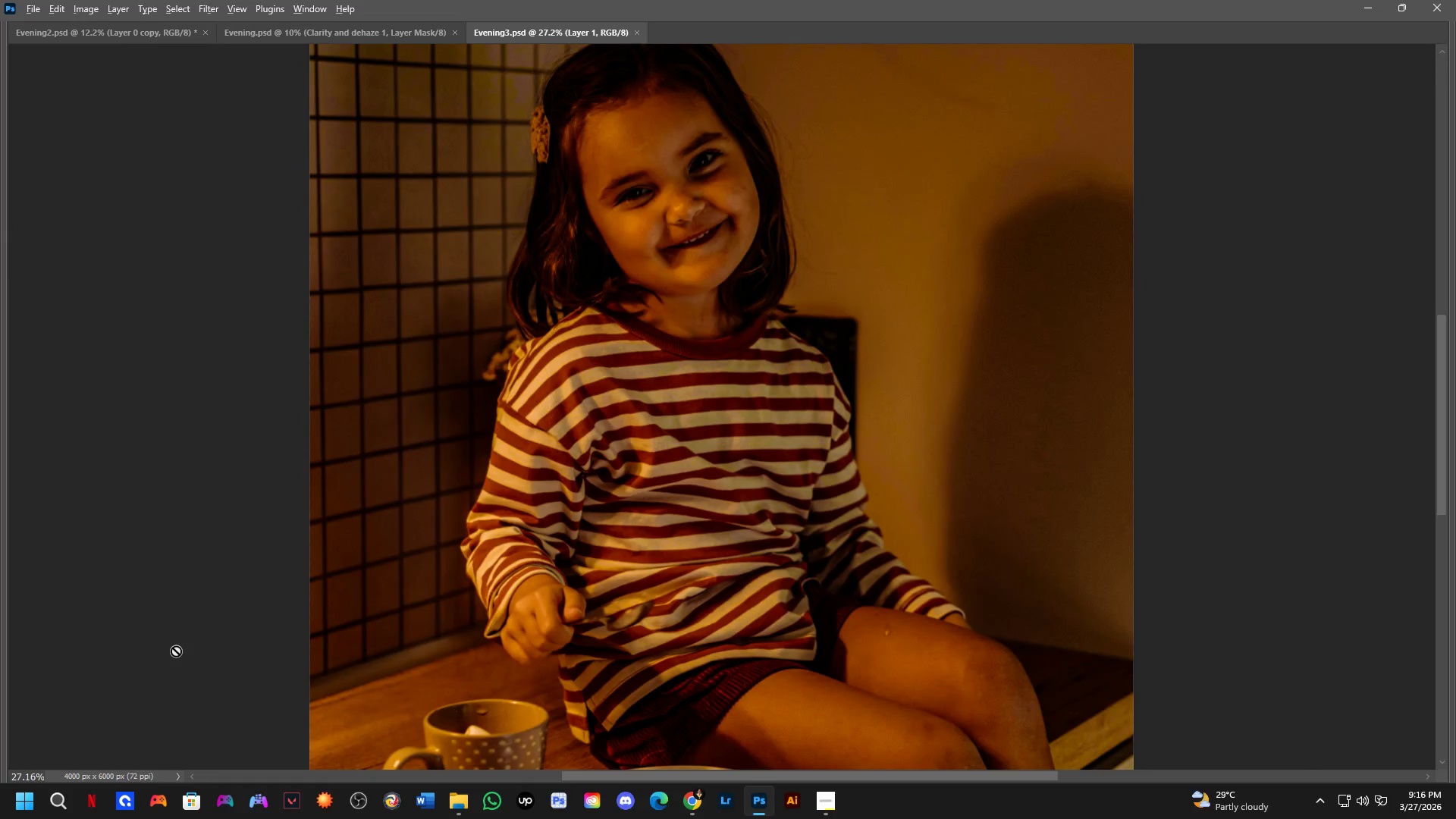 
key(Alt+AltLeft)
 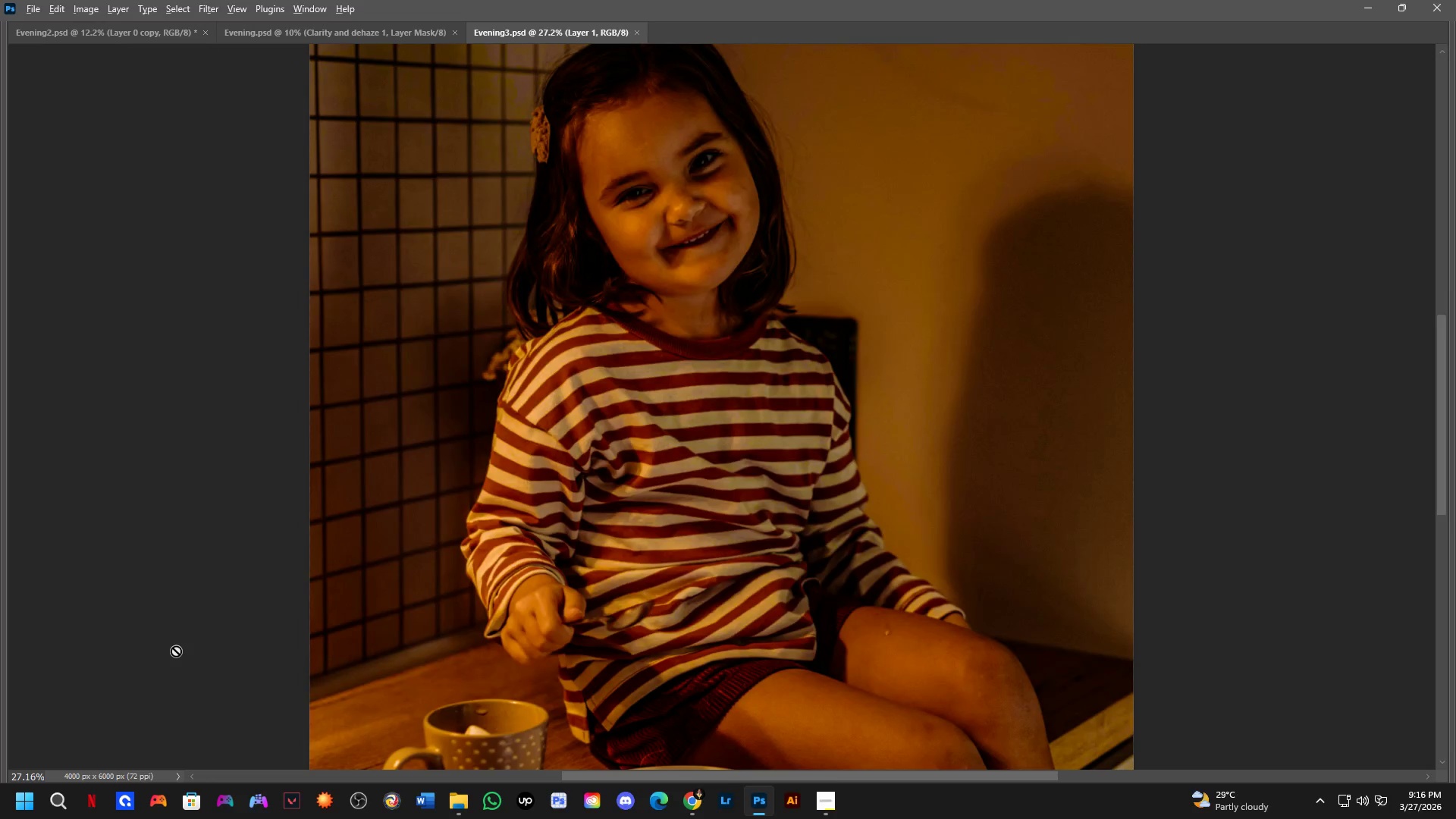 
key(Alt+Tab)